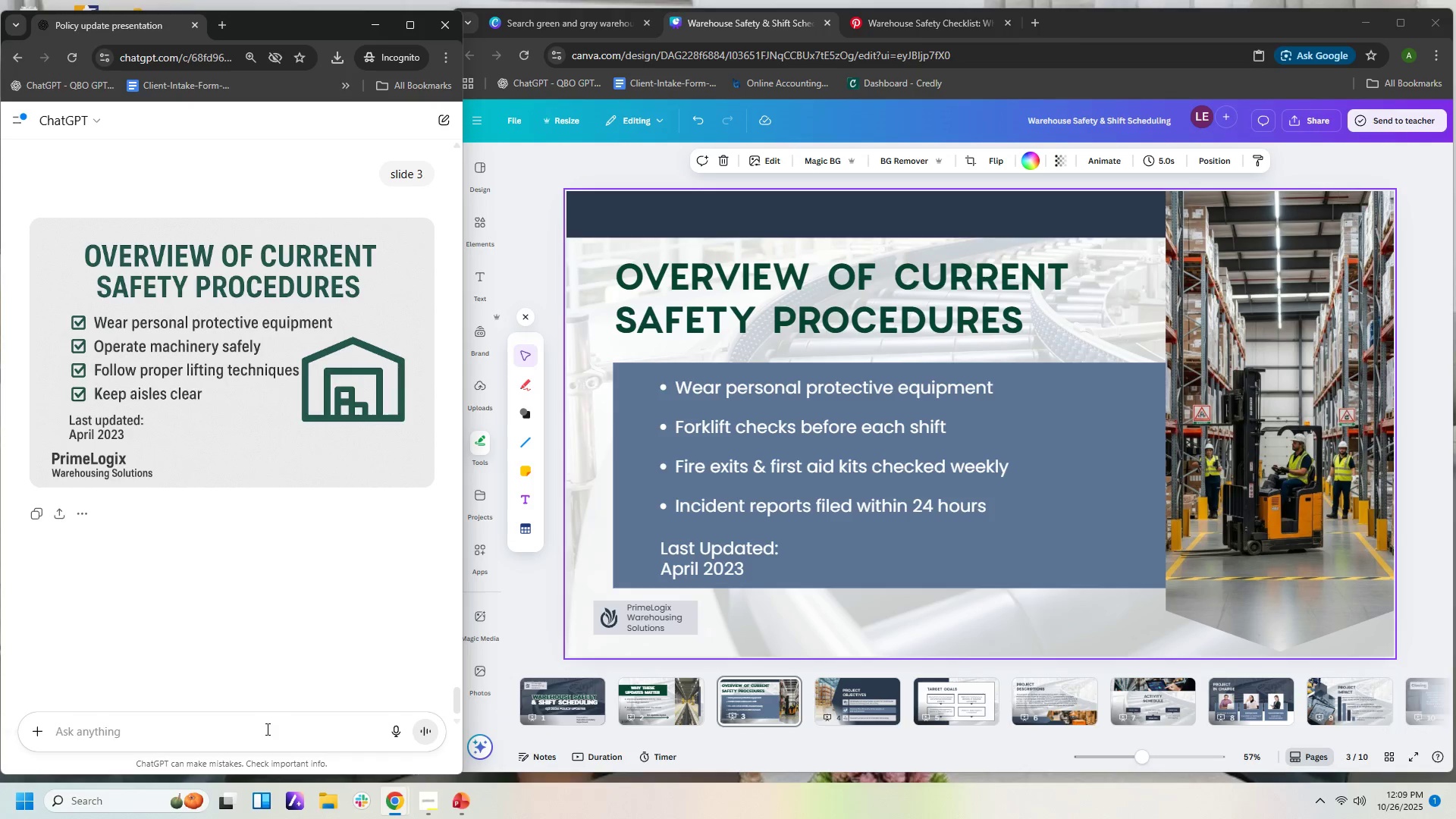 
type(slide 4)
 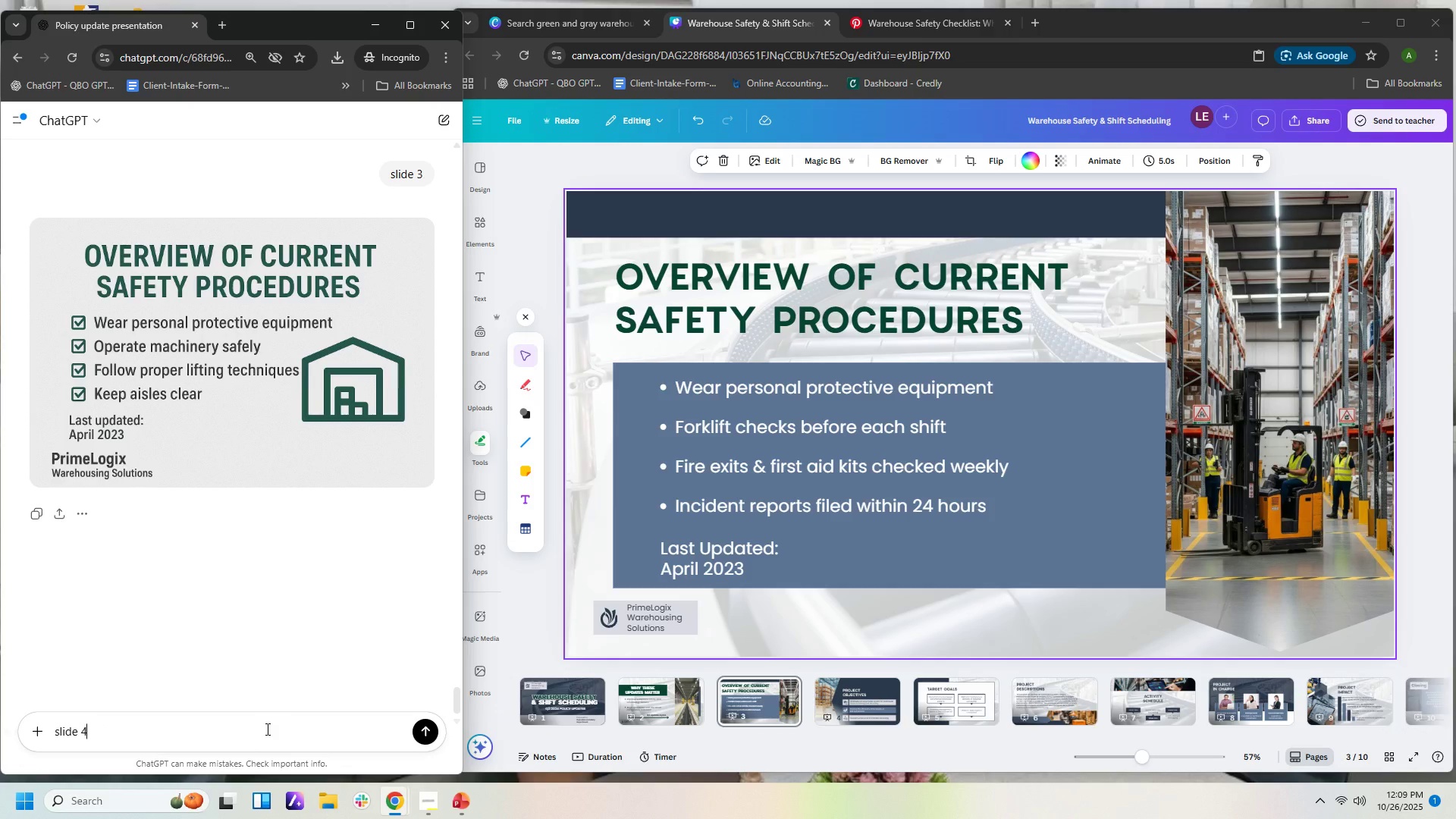 
key(Enter)